 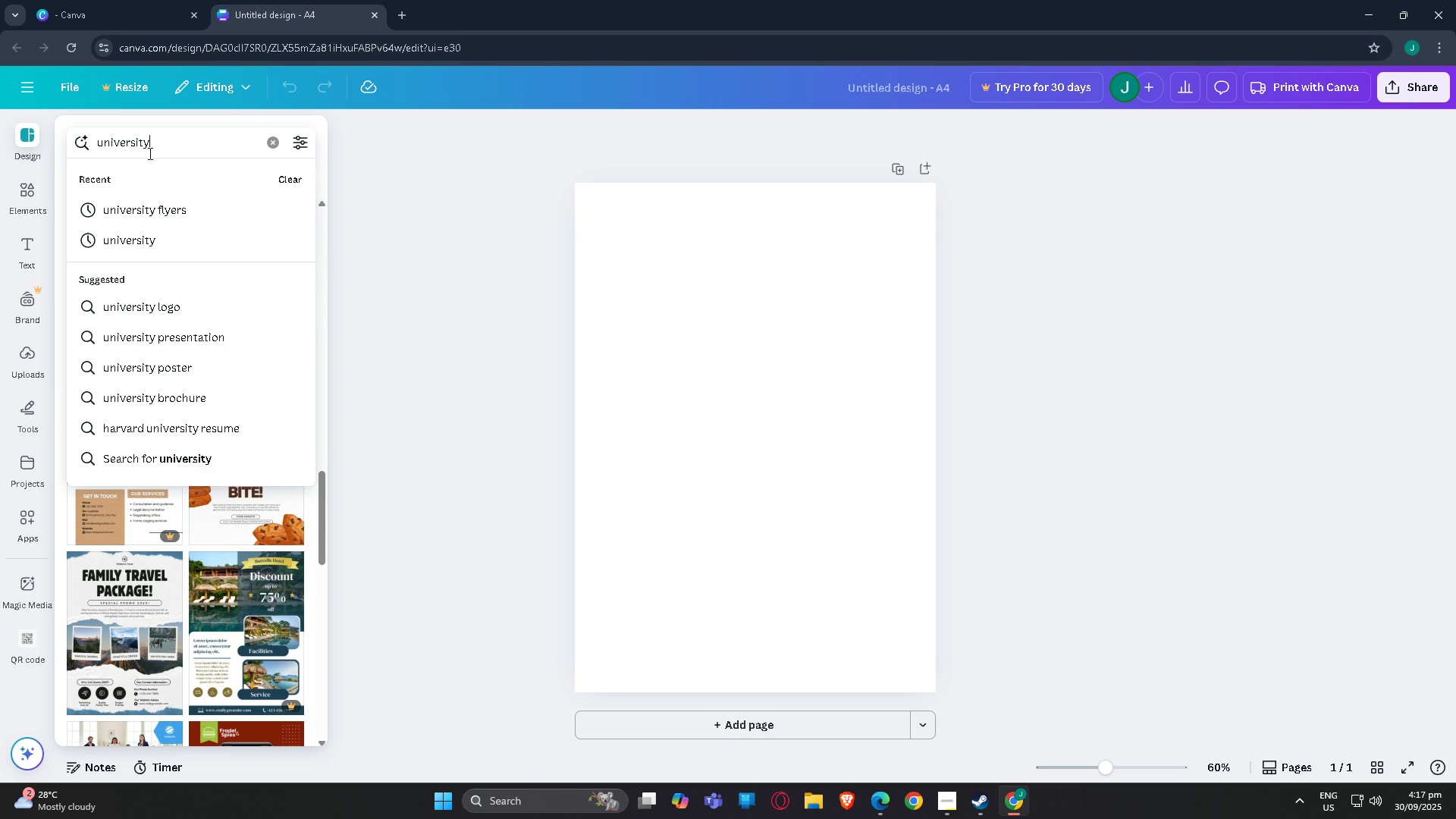 
key(Enter)
 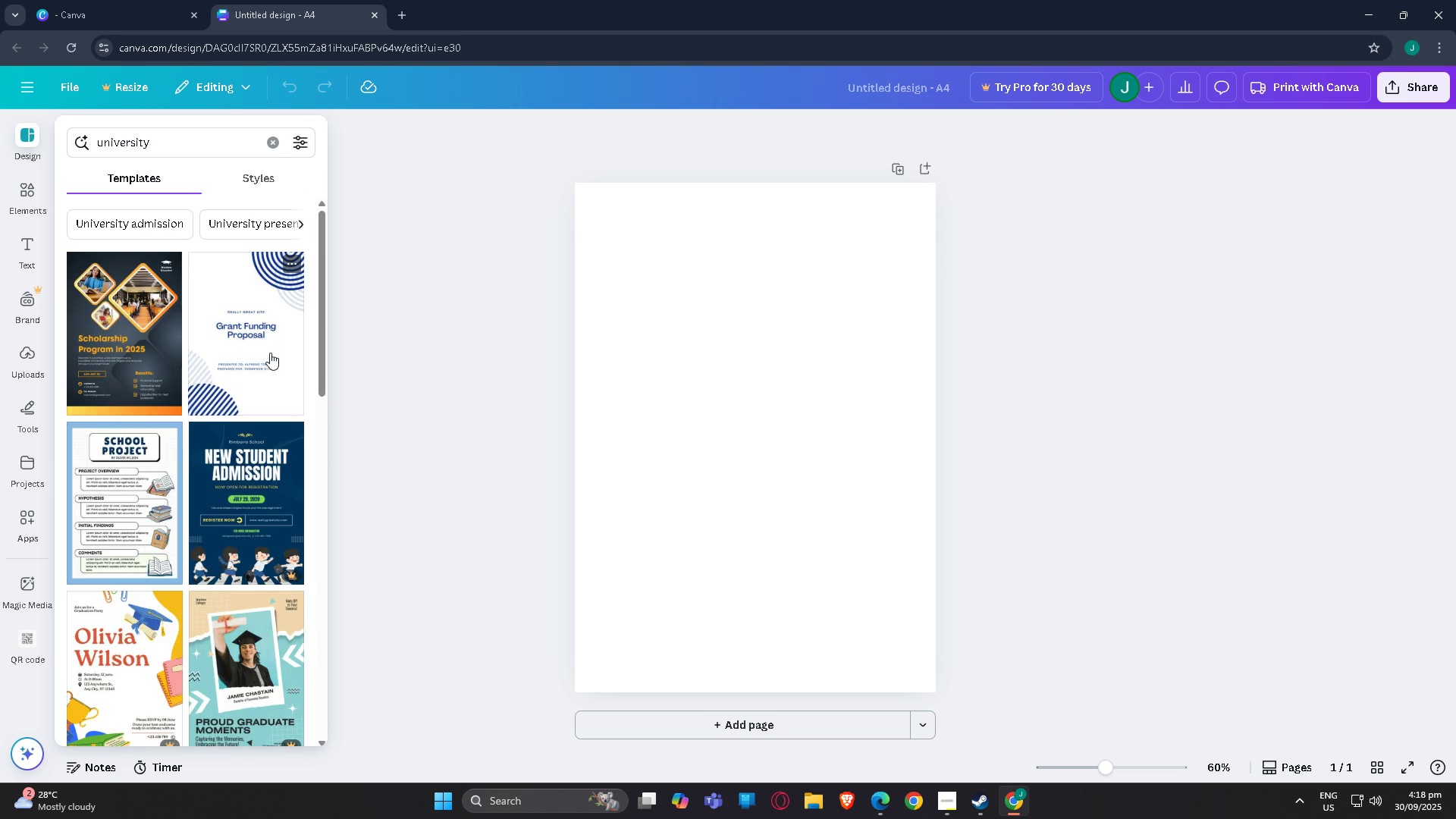 
scroll: coordinate [199, 357], scroll_direction: down, amount: 4.0
 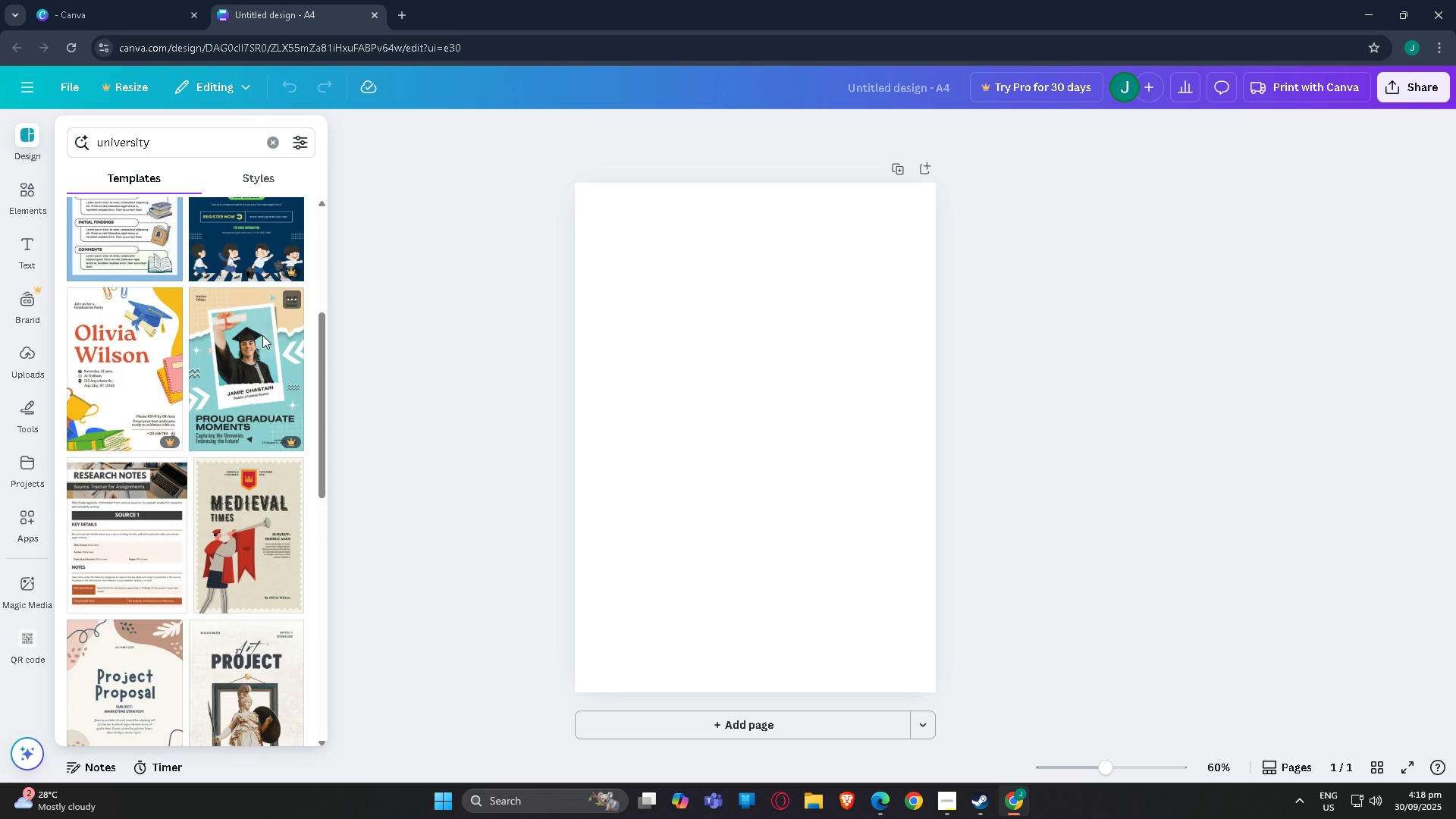 
left_click([262, 335])
 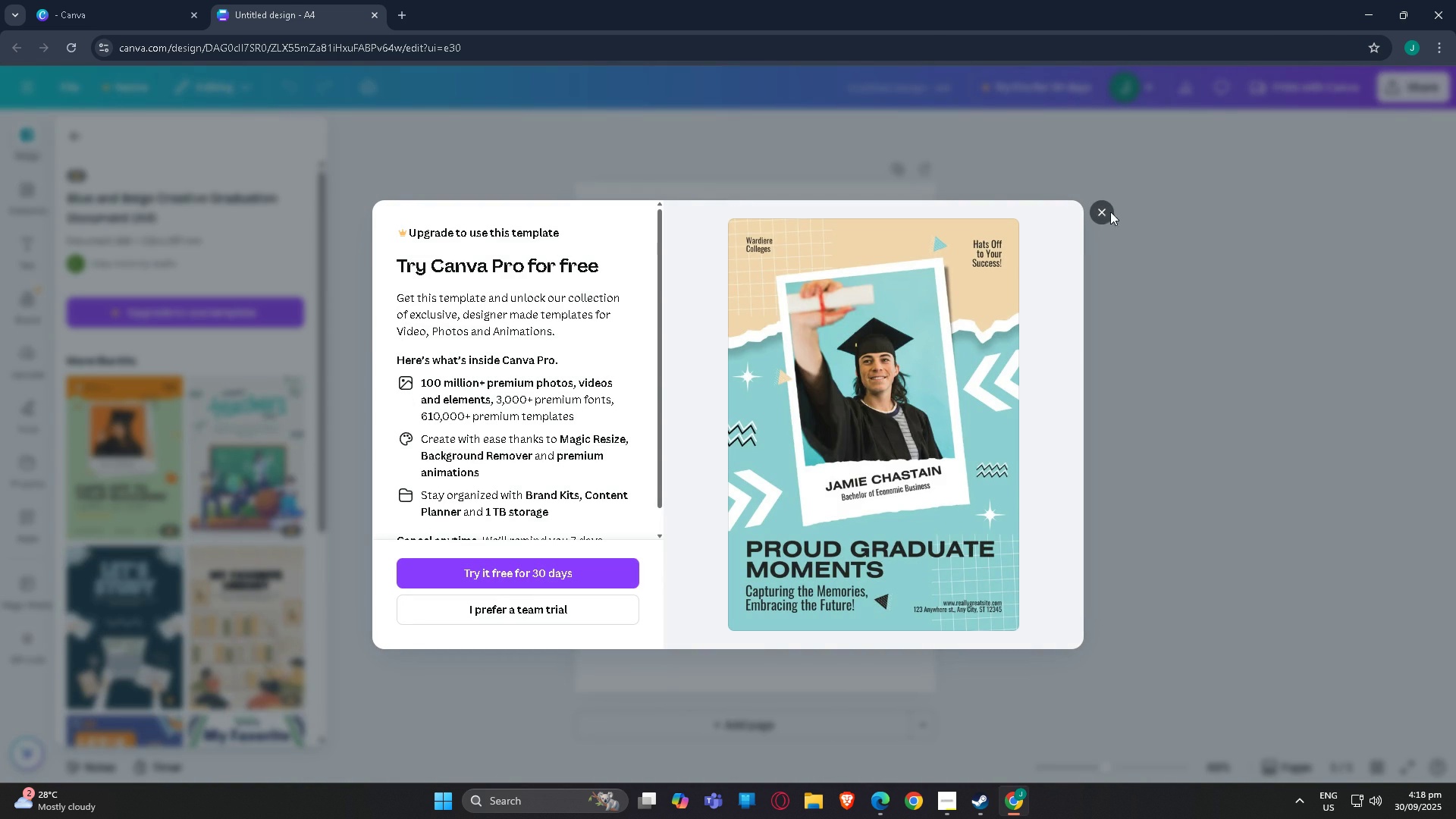 
left_click([1099, 213])
 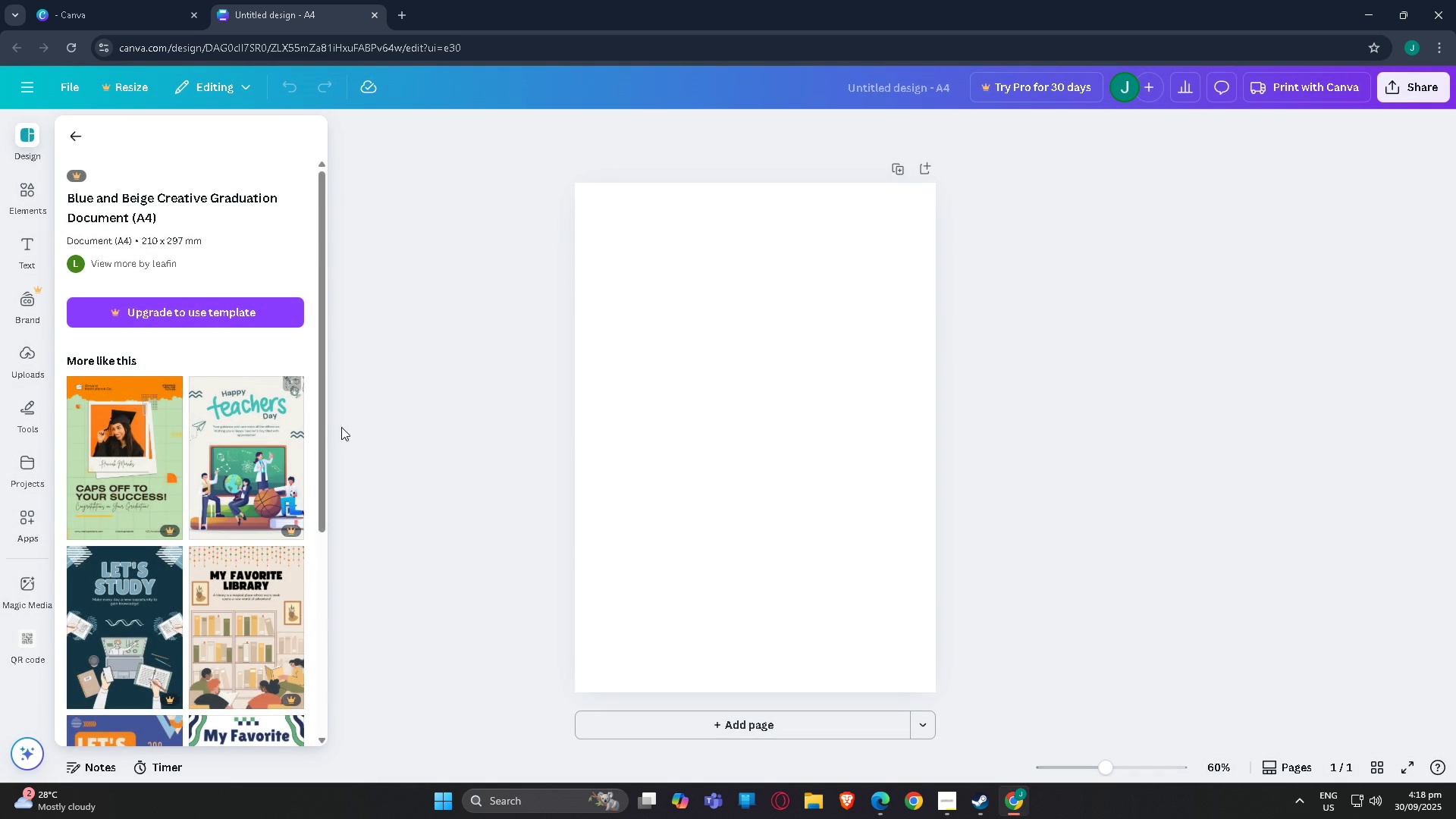 
scroll: coordinate [68, 400], scroll_direction: up, amount: 4.0
 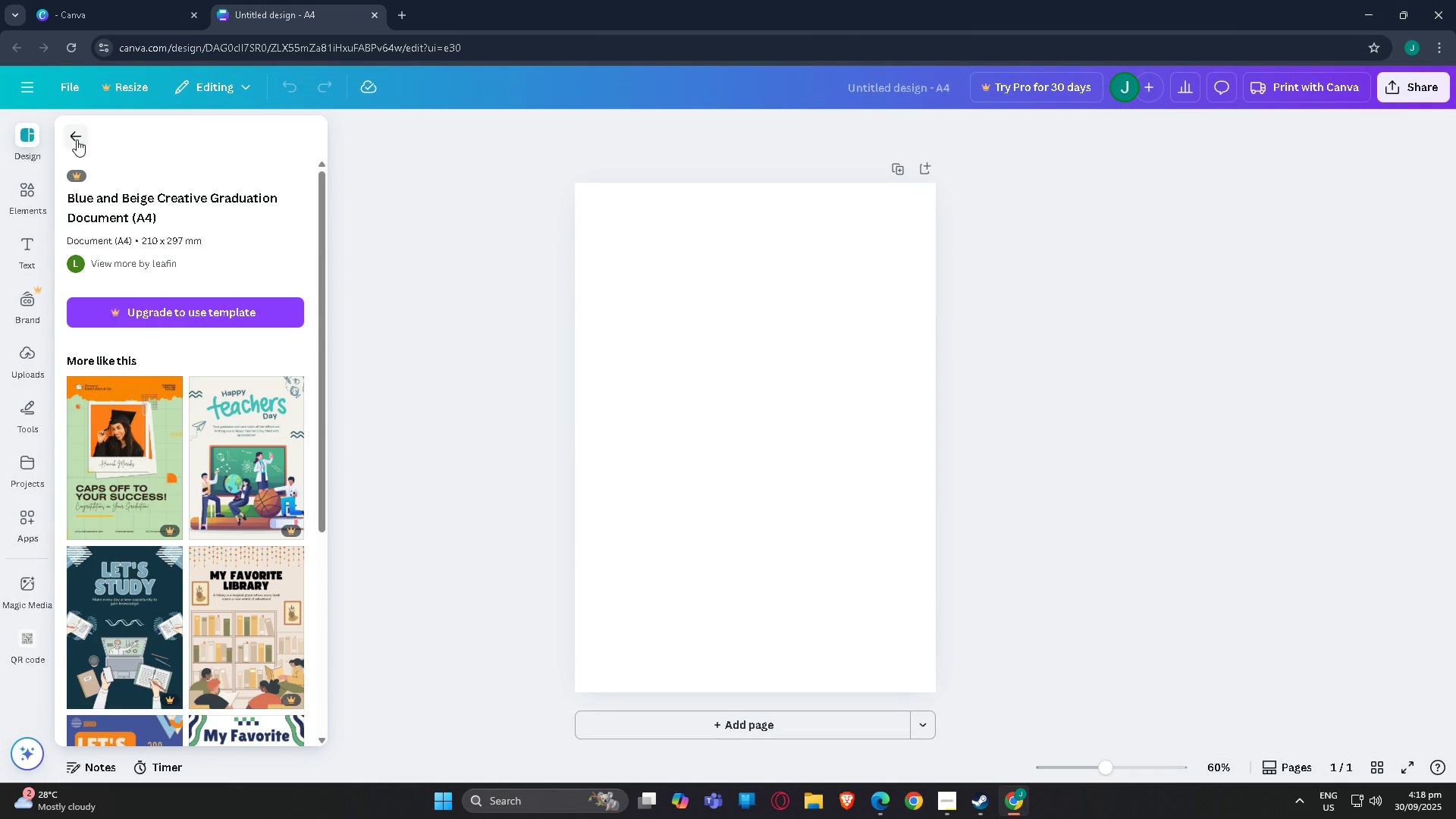 
left_click([77, 140])
 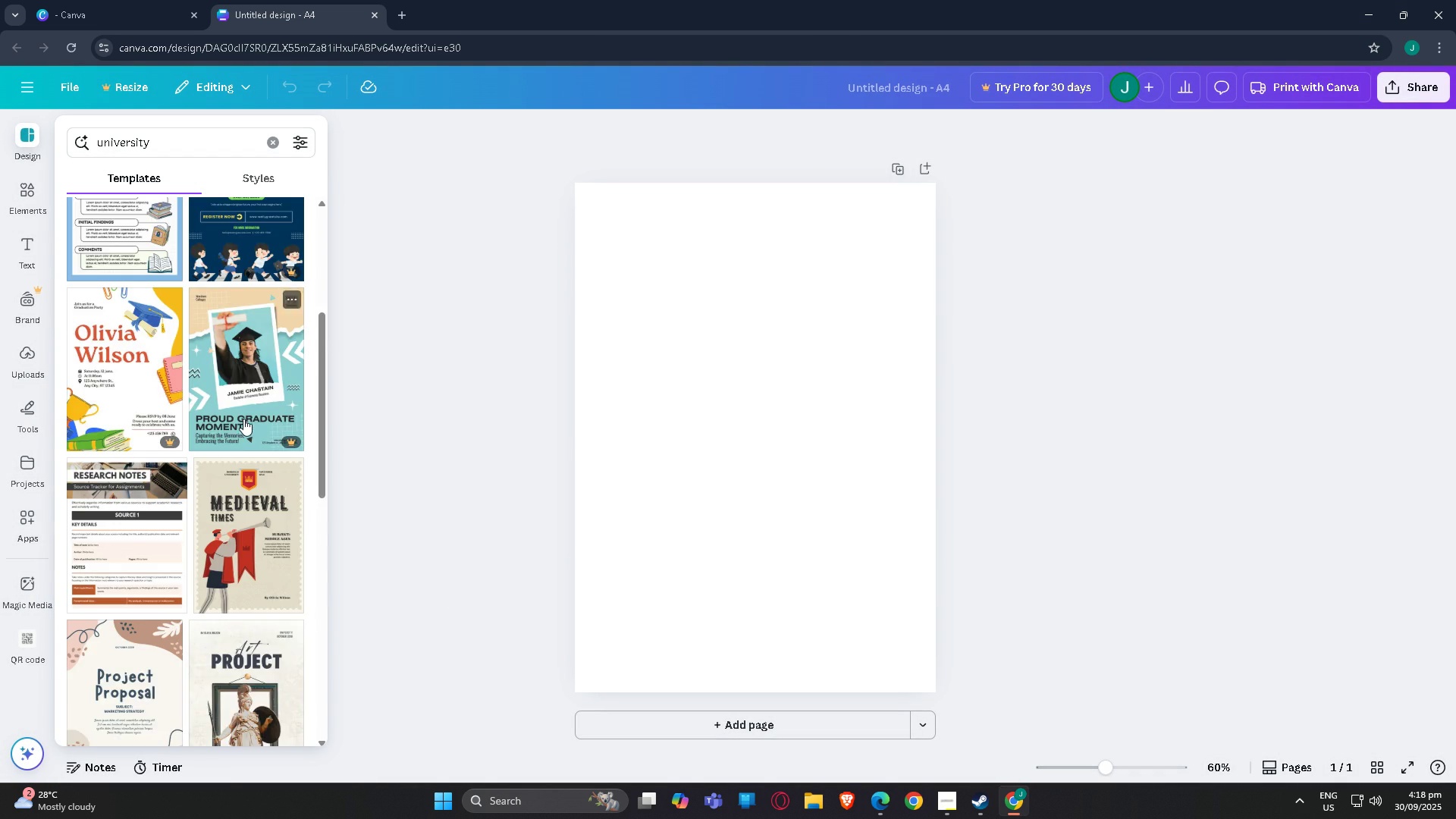 
scroll: coordinate [241, 420], scroll_direction: down, amount: 22.0
 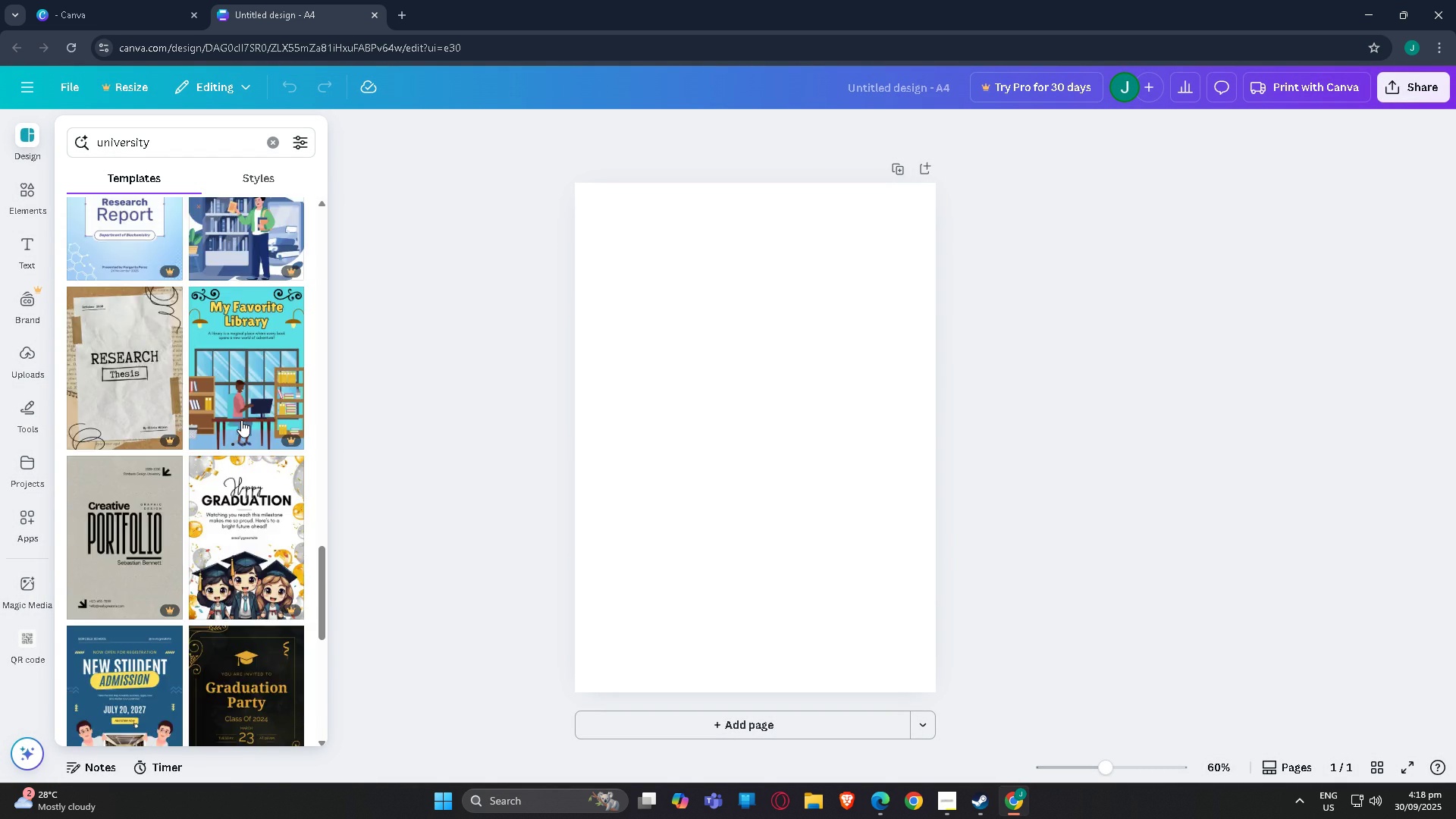 
scroll: coordinate [241, 420], scroll_direction: up, amount: 3.0
 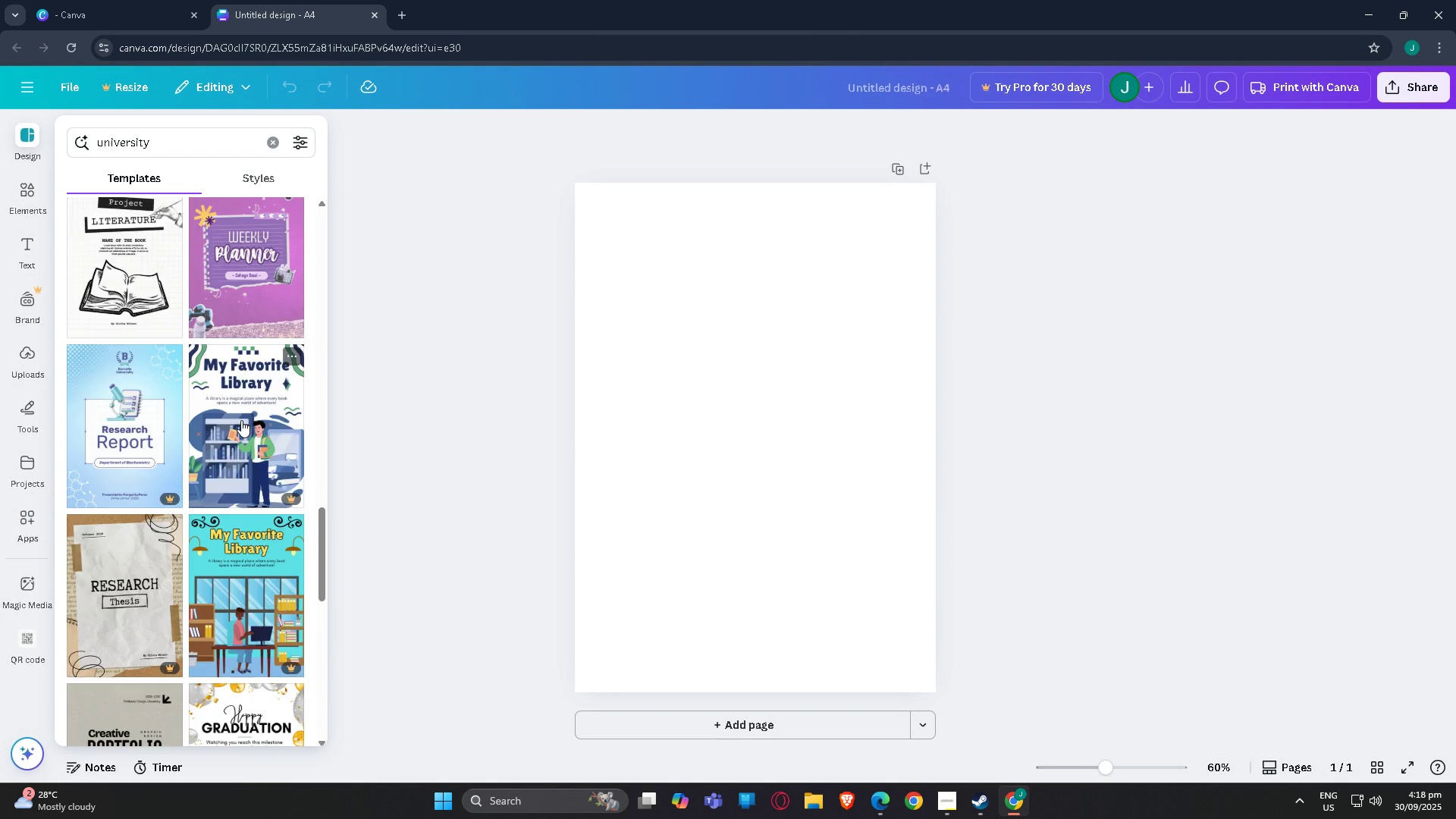 
scroll: coordinate [224, 419], scroll_direction: down, amount: 30.0
 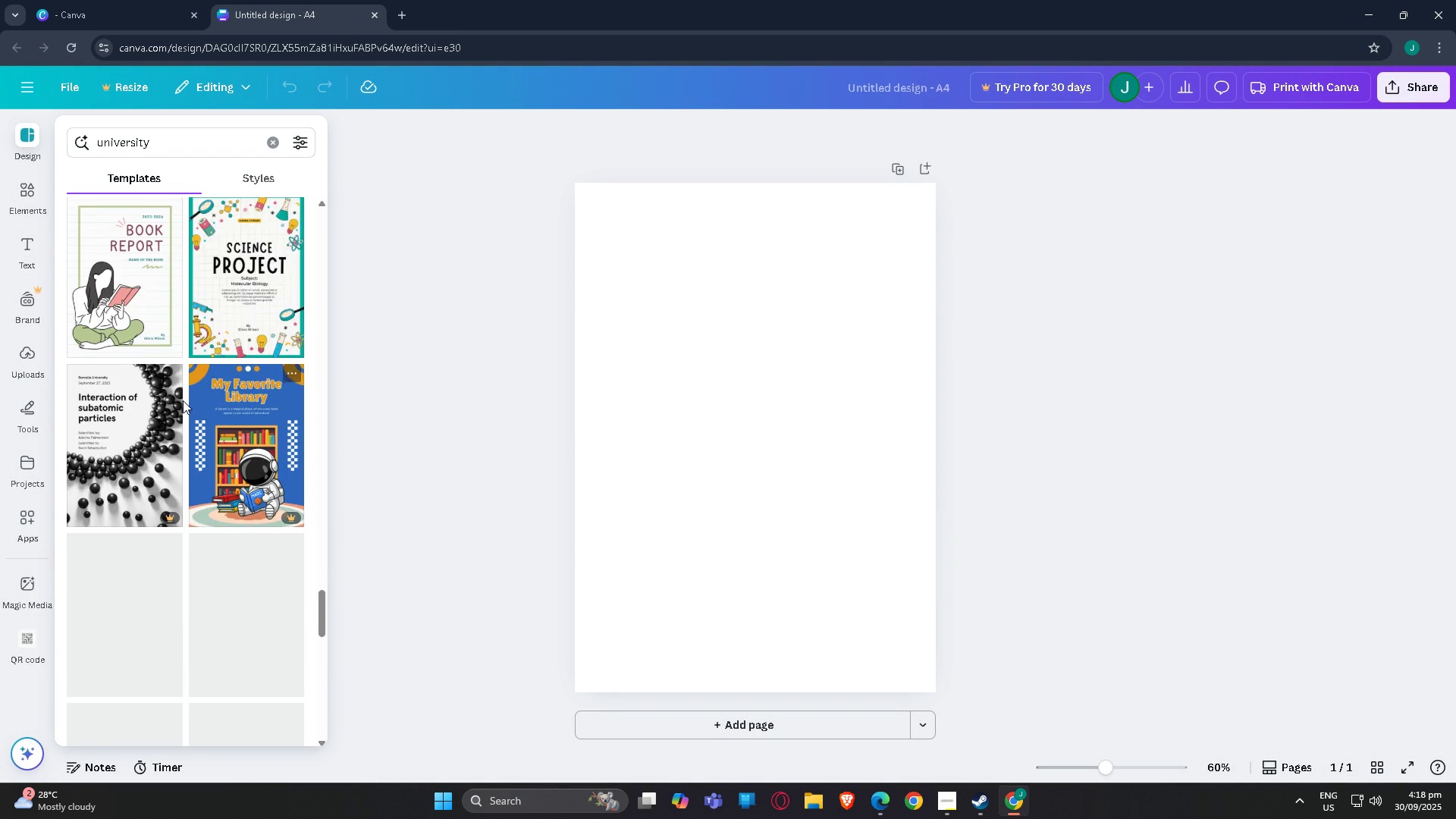 
scroll: coordinate [180, 408], scroll_direction: up, amount: 4.0
 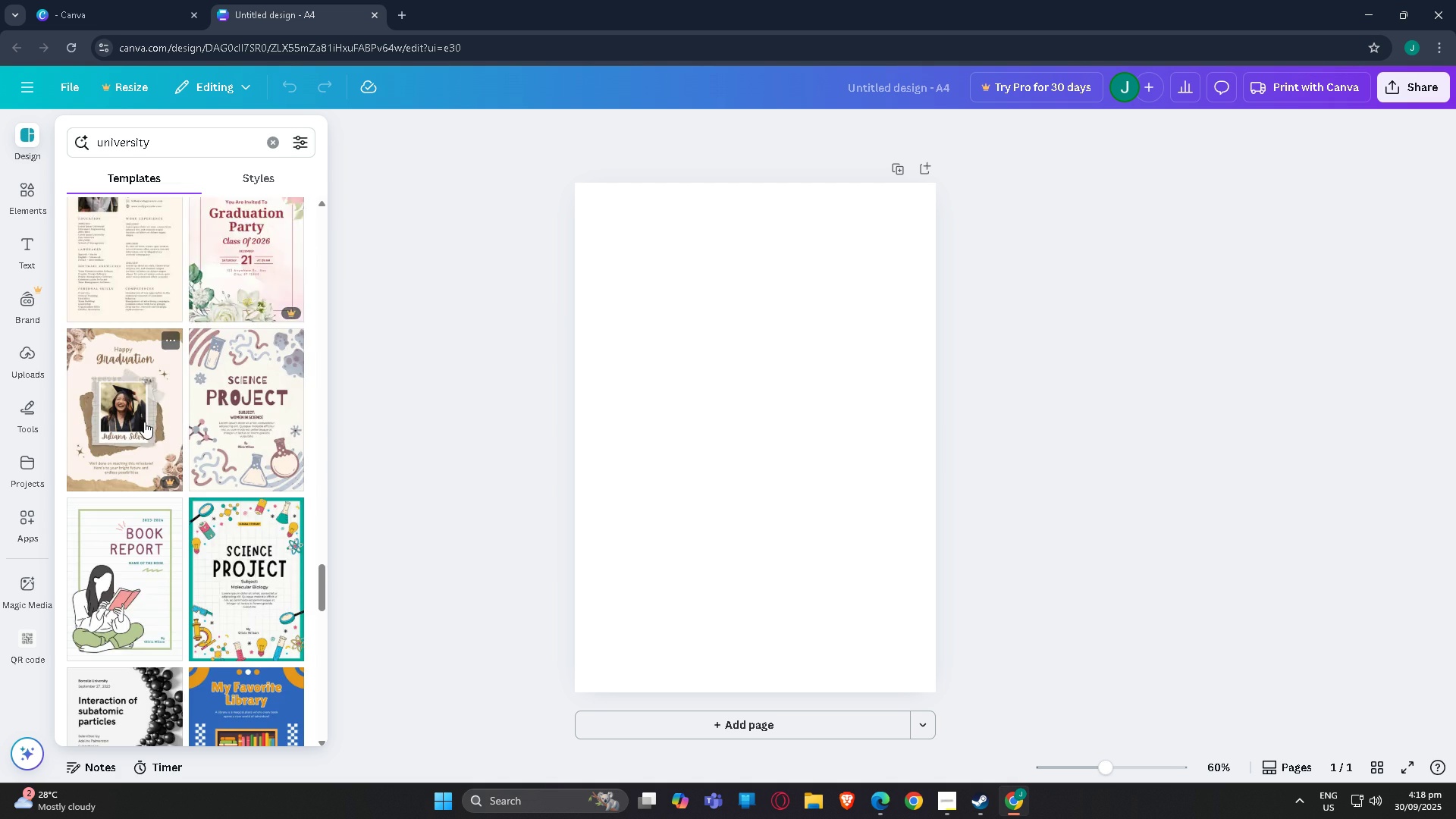 
scroll: coordinate [177, 378], scroll_direction: down, amount: 33.0
 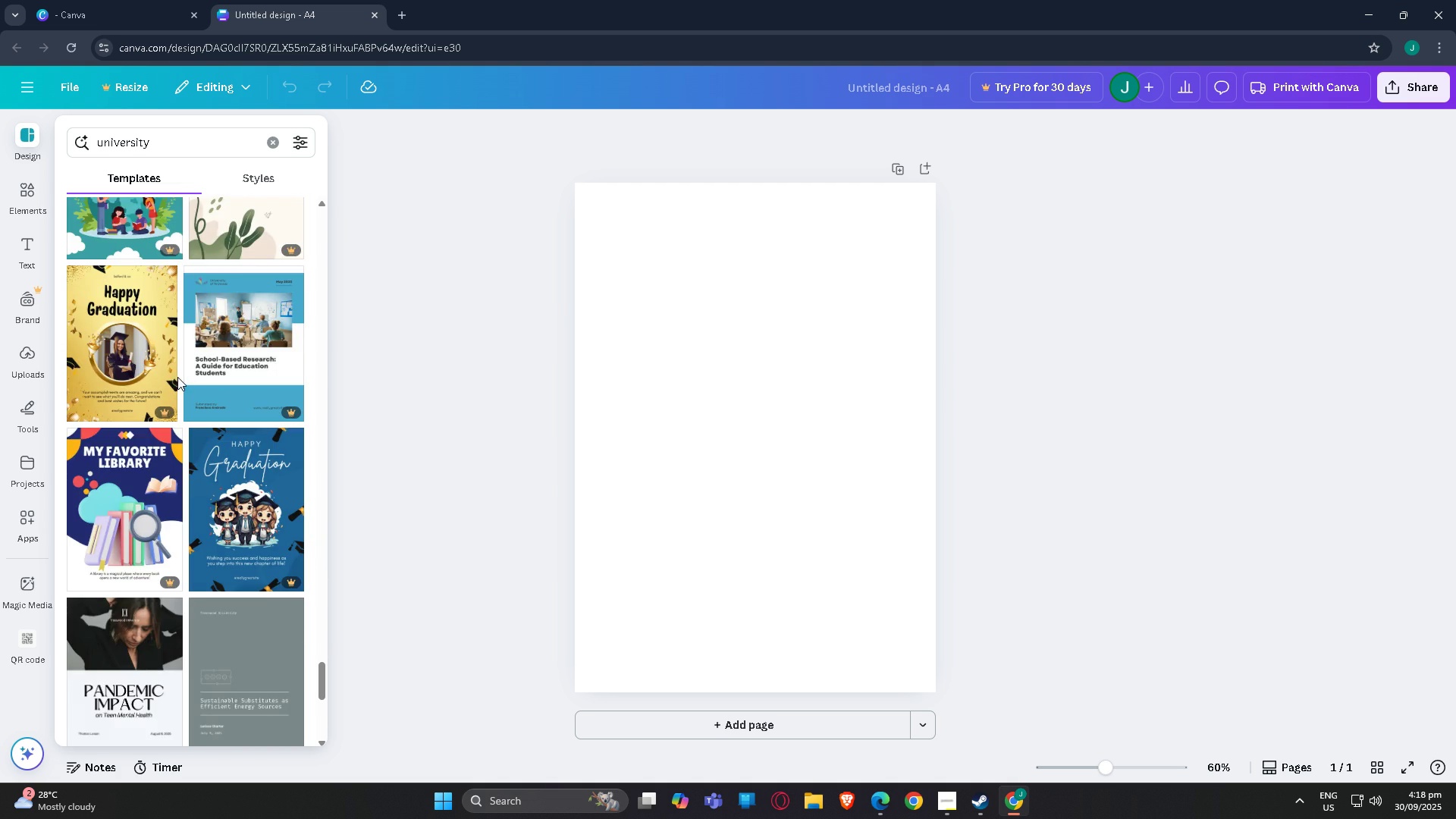 
scroll: coordinate [177, 362], scroll_direction: down, amount: 7.0
 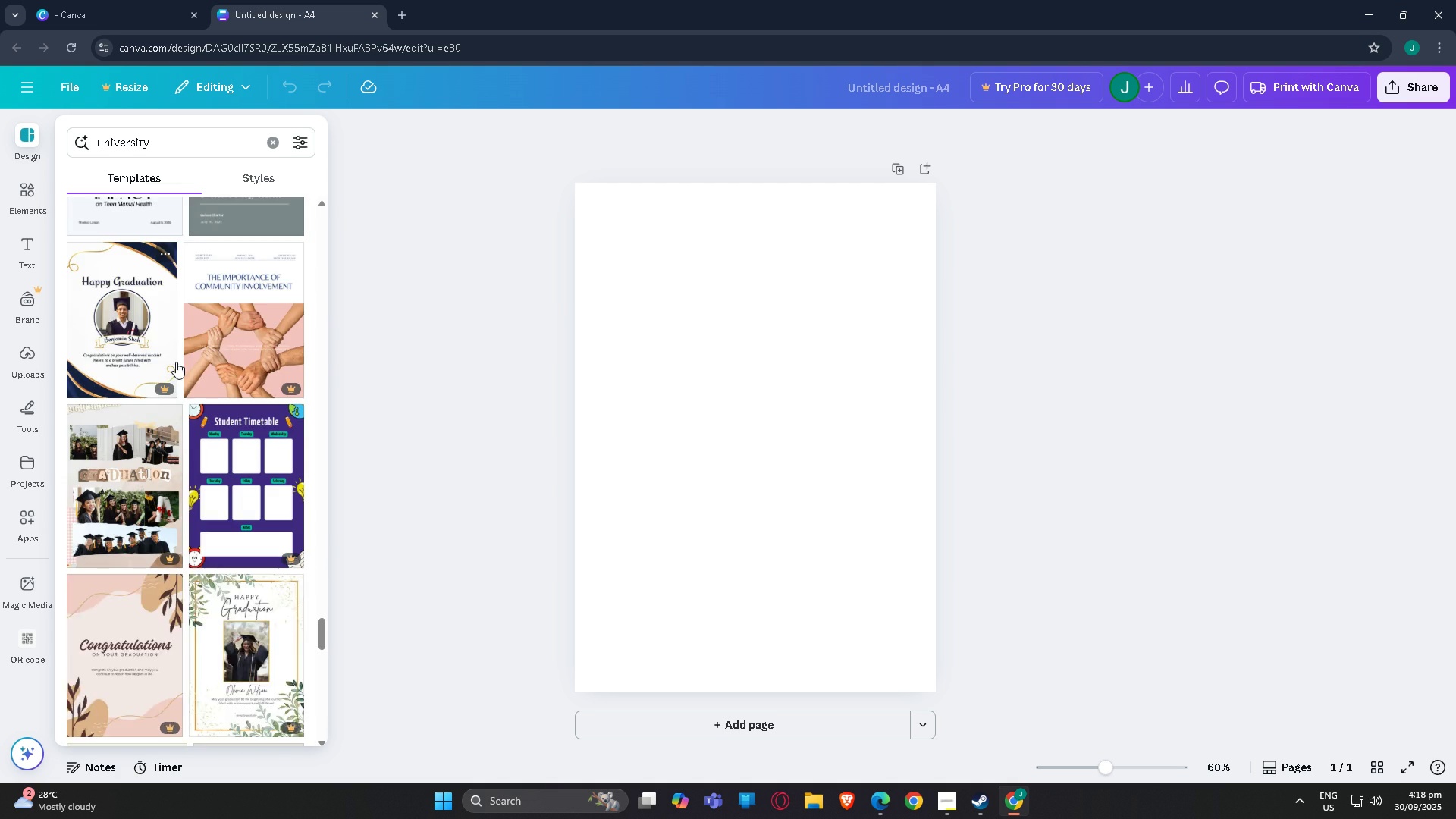 
scroll: coordinate [175, 362], scroll_direction: up, amount: 4.0
 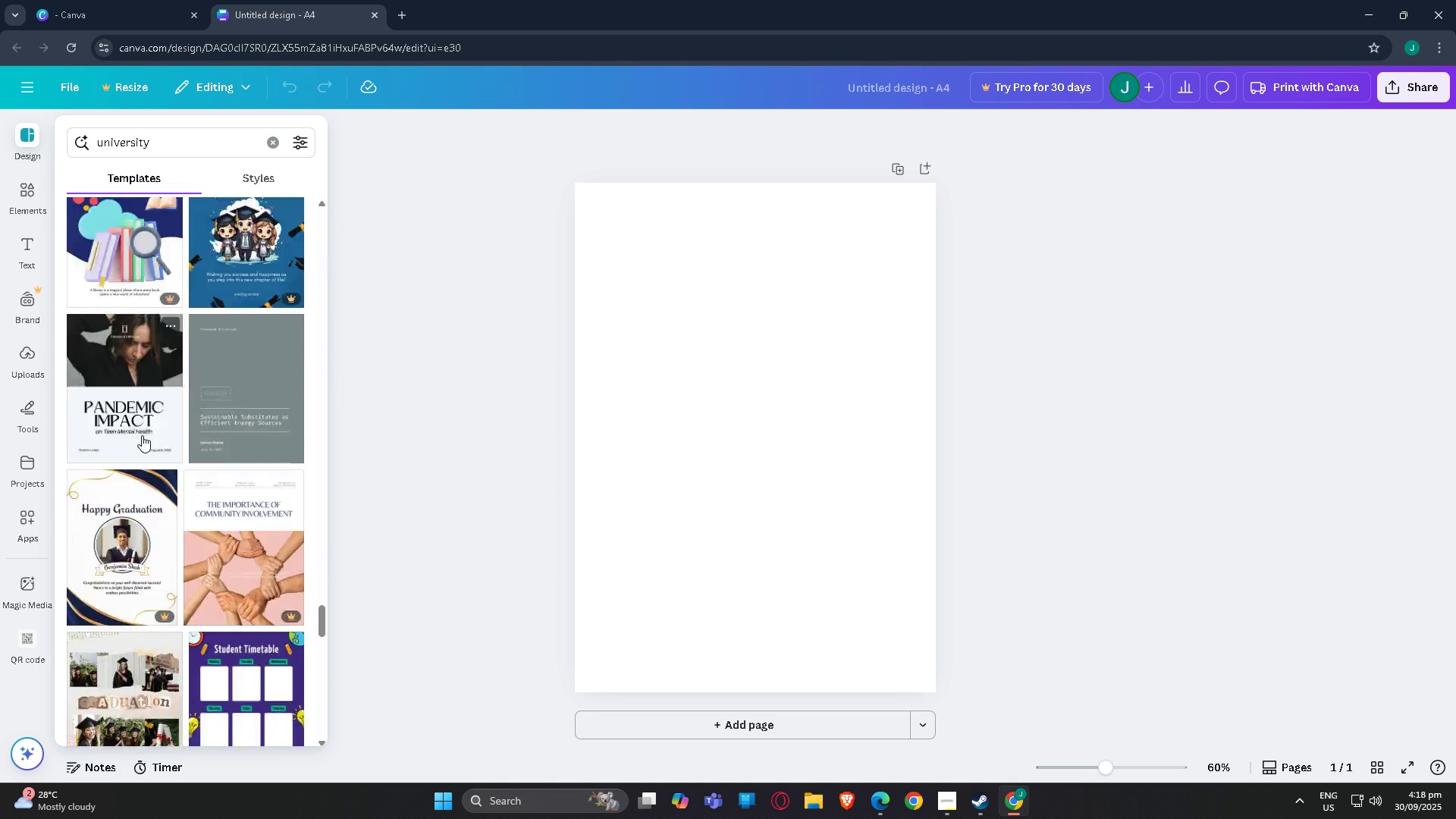 
scroll: coordinate [137, 441], scroll_direction: down, amount: 37.0
 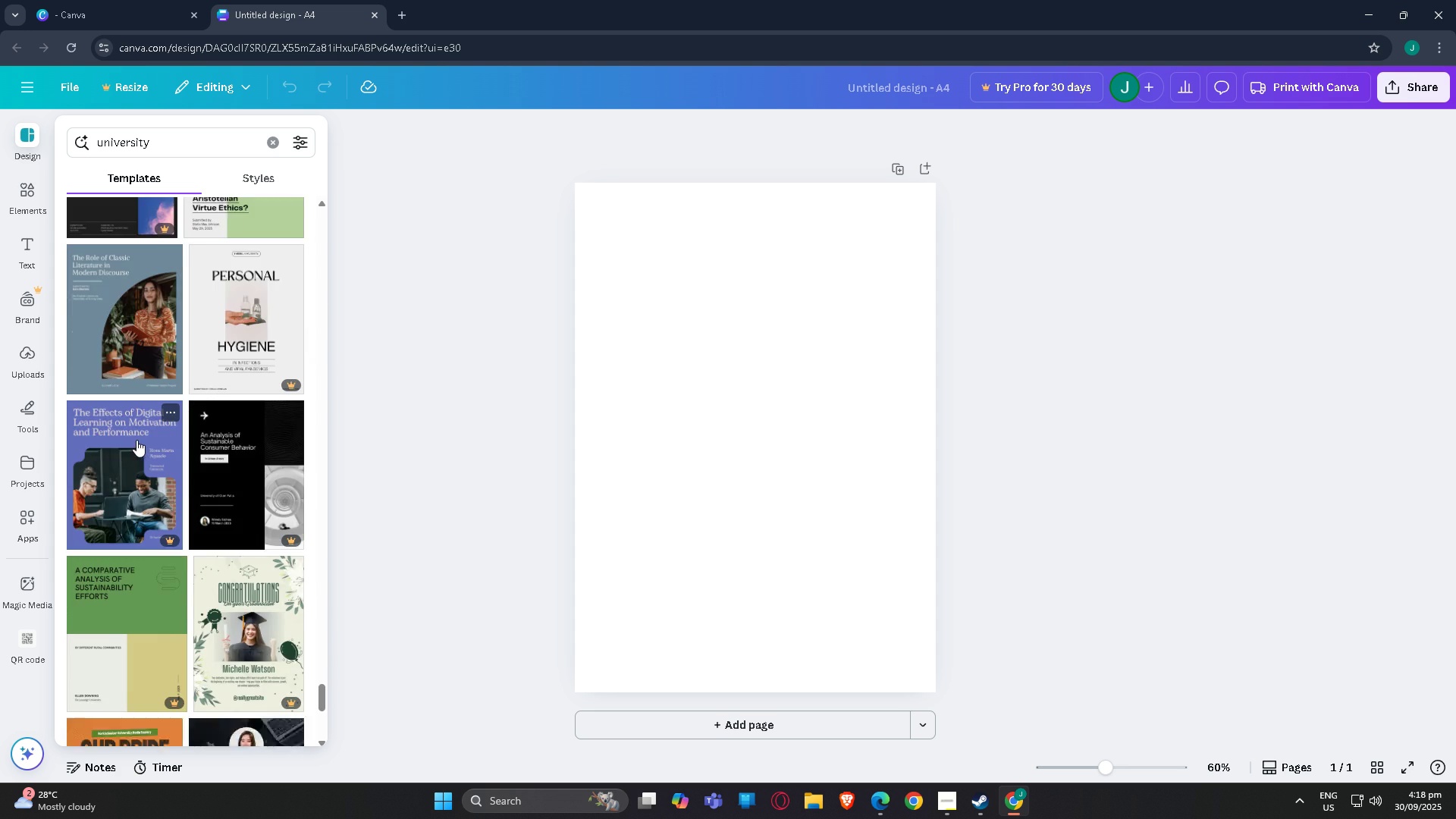 
scroll: coordinate [136, 440], scroll_direction: down, amount: 3.0
 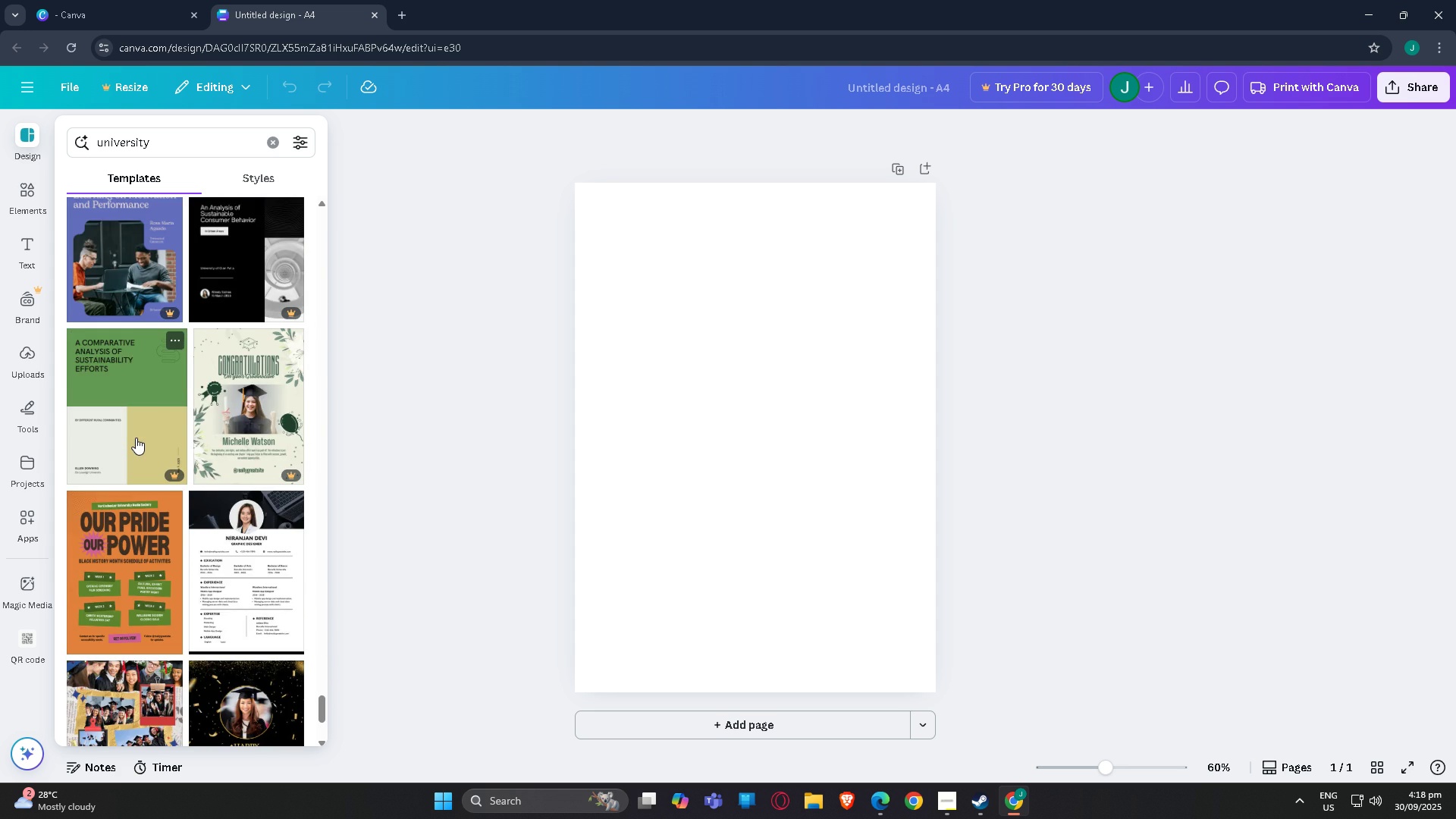 
scroll: coordinate [134, 438], scroll_direction: up, amount: 3.0
 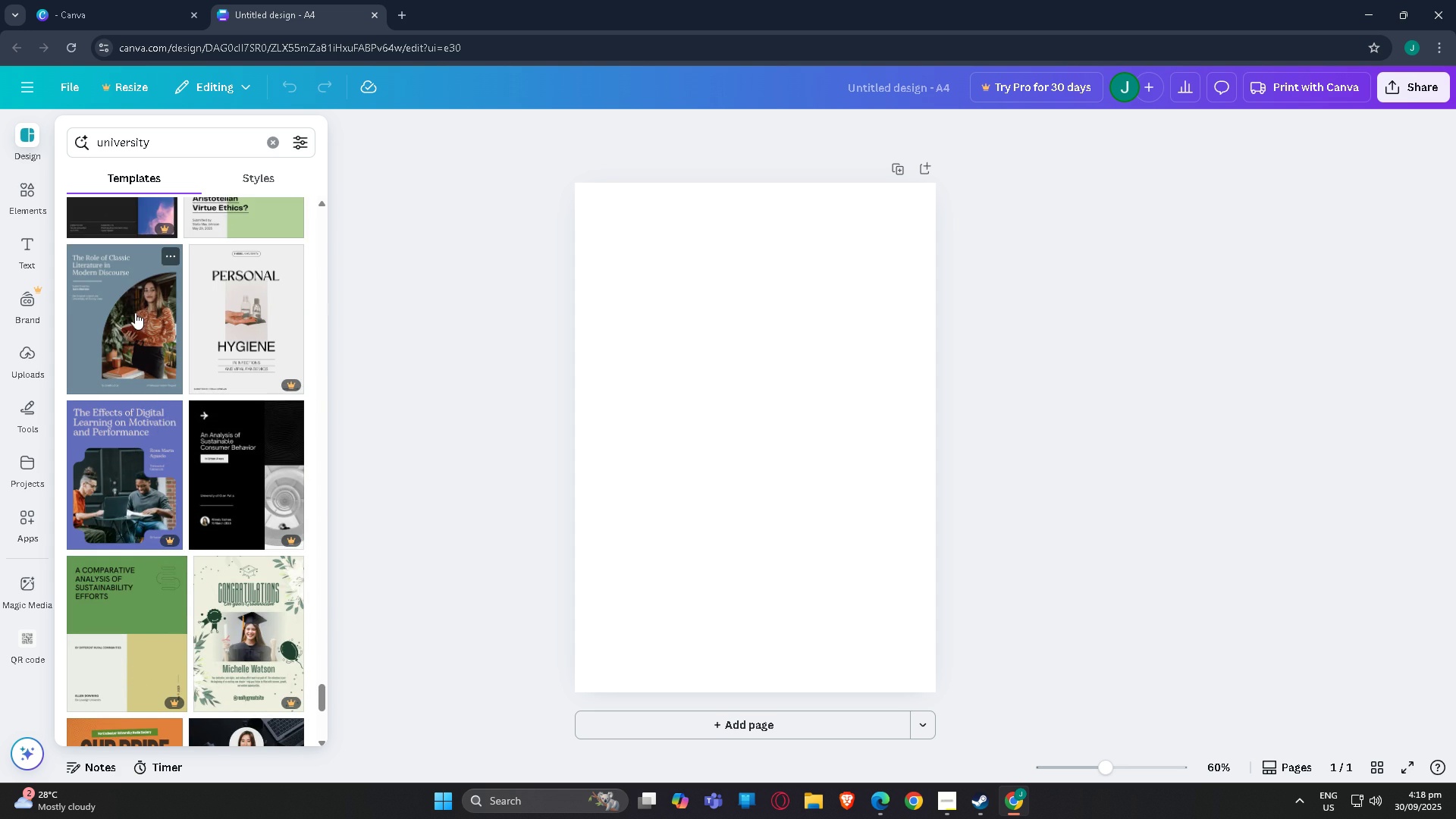 
scroll: coordinate [144, 347], scroll_direction: down, amount: 12.0
 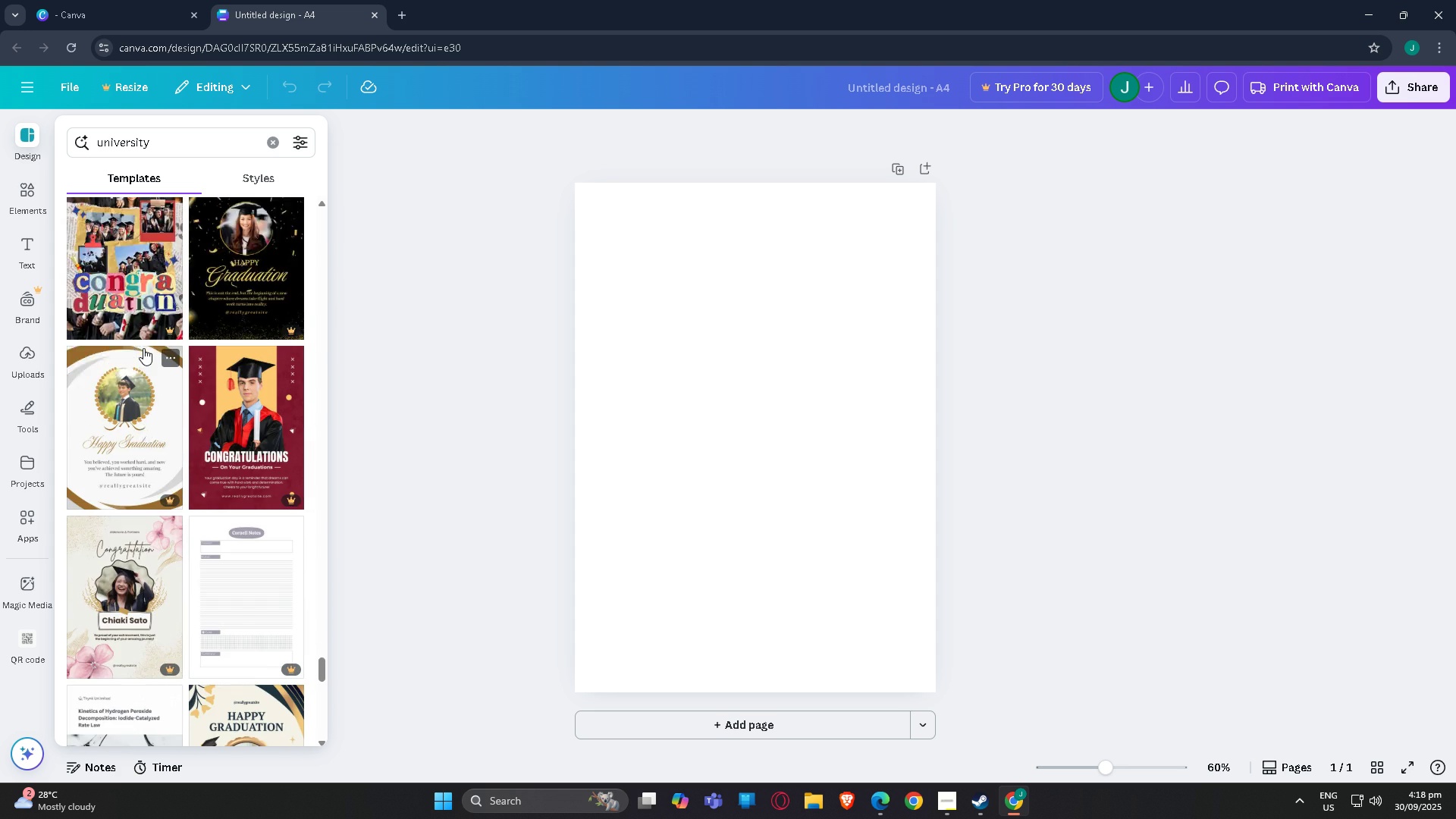 
scroll: coordinate [143, 348], scroll_direction: up, amount: 3.0
 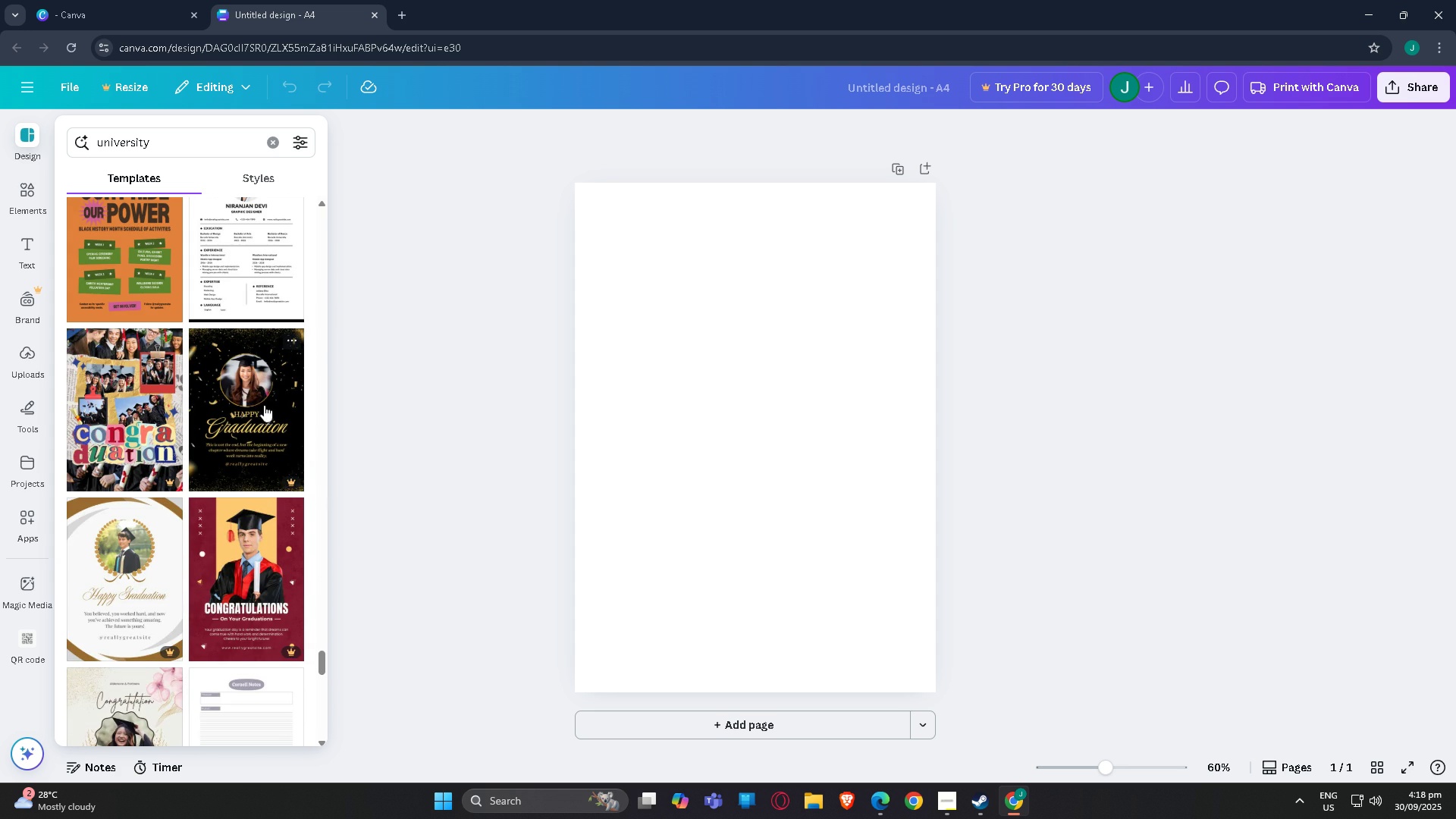 
scroll: coordinate [206, 431], scroll_direction: down, amount: 28.0
 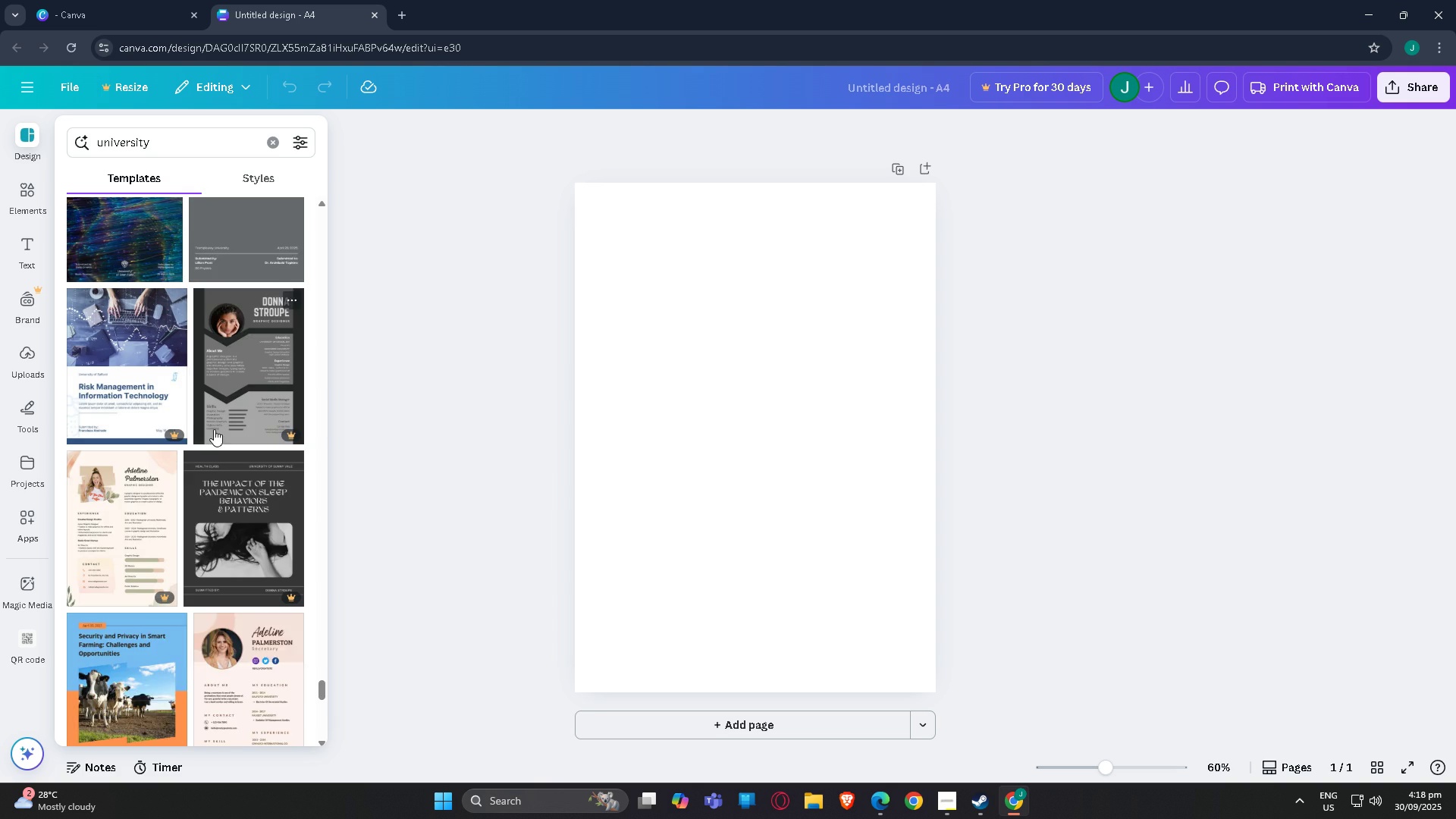 
scroll: coordinate [218, 430], scroll_direction: down, amount: 7.0
 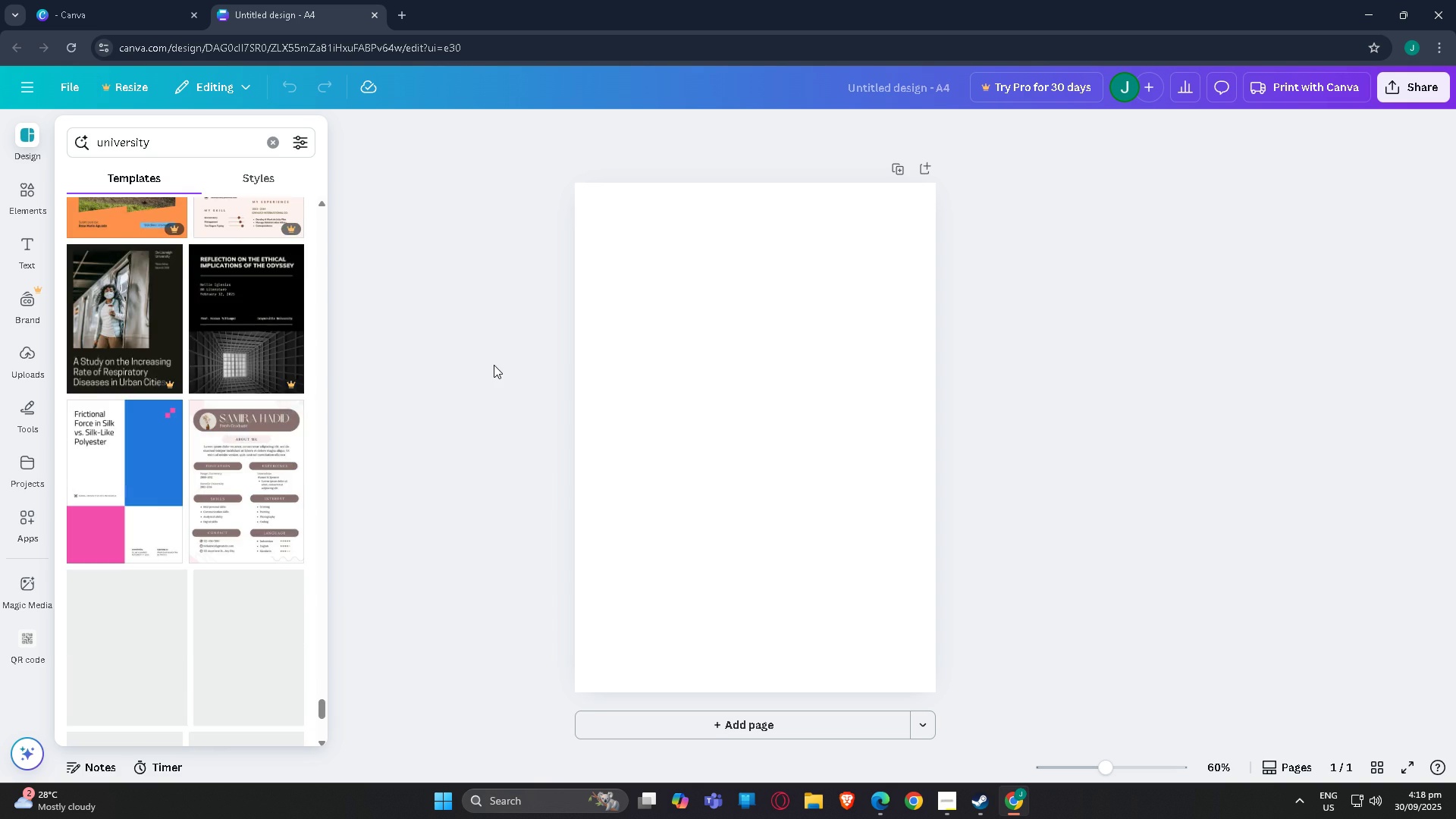 
left_click([494, 365])
 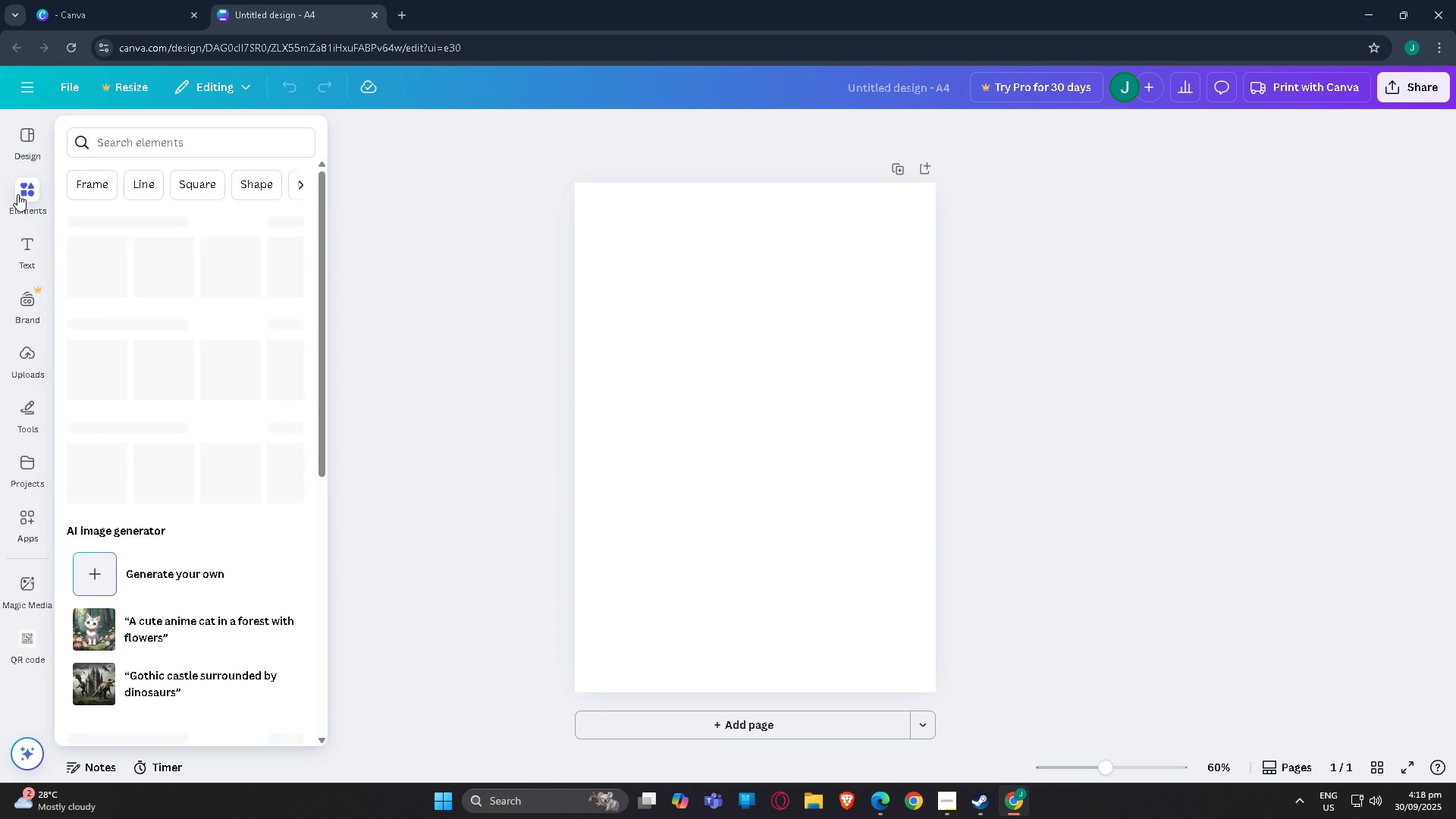 
left_click([17, 194])
 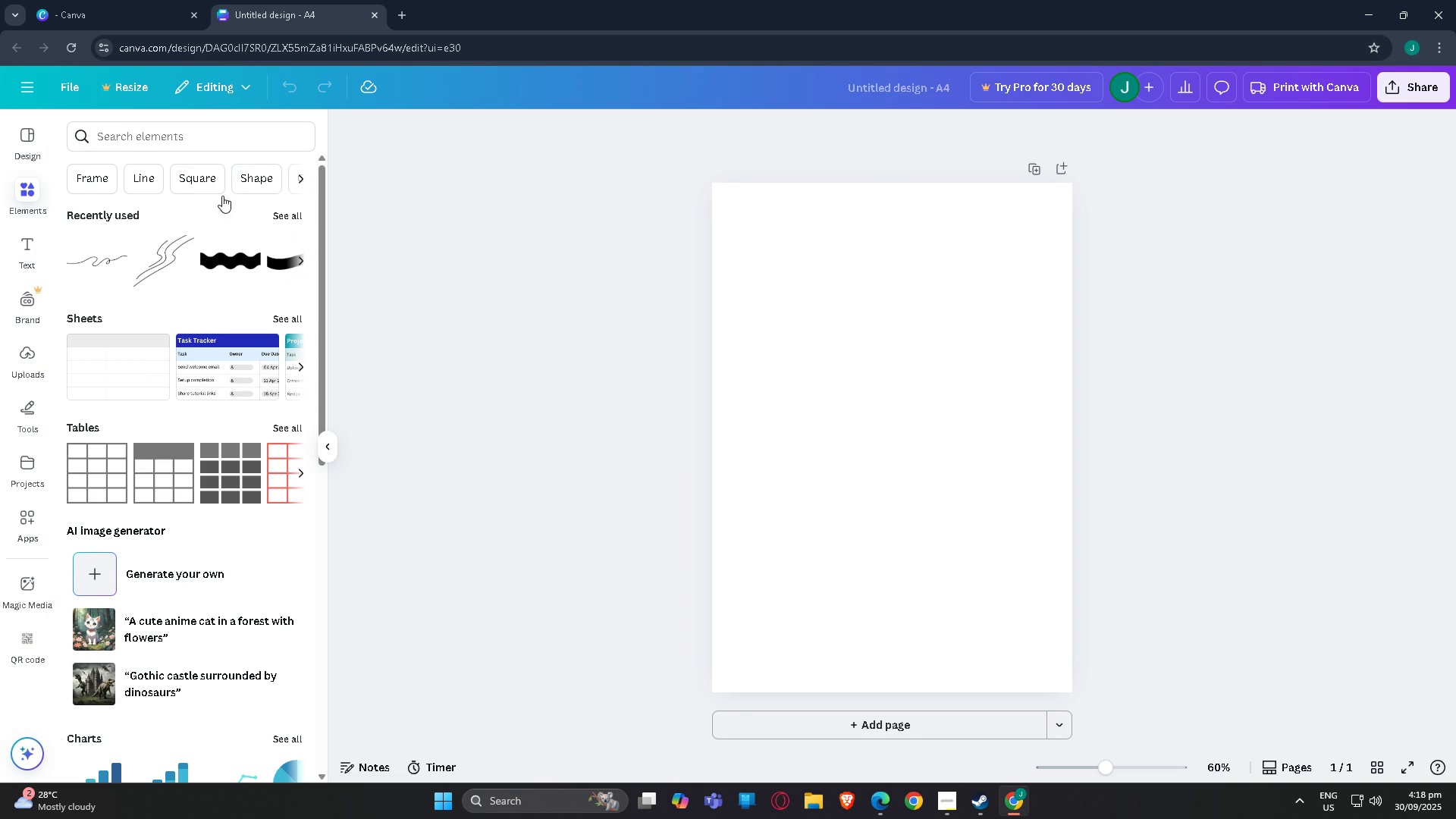 
left_click([288, 209])
 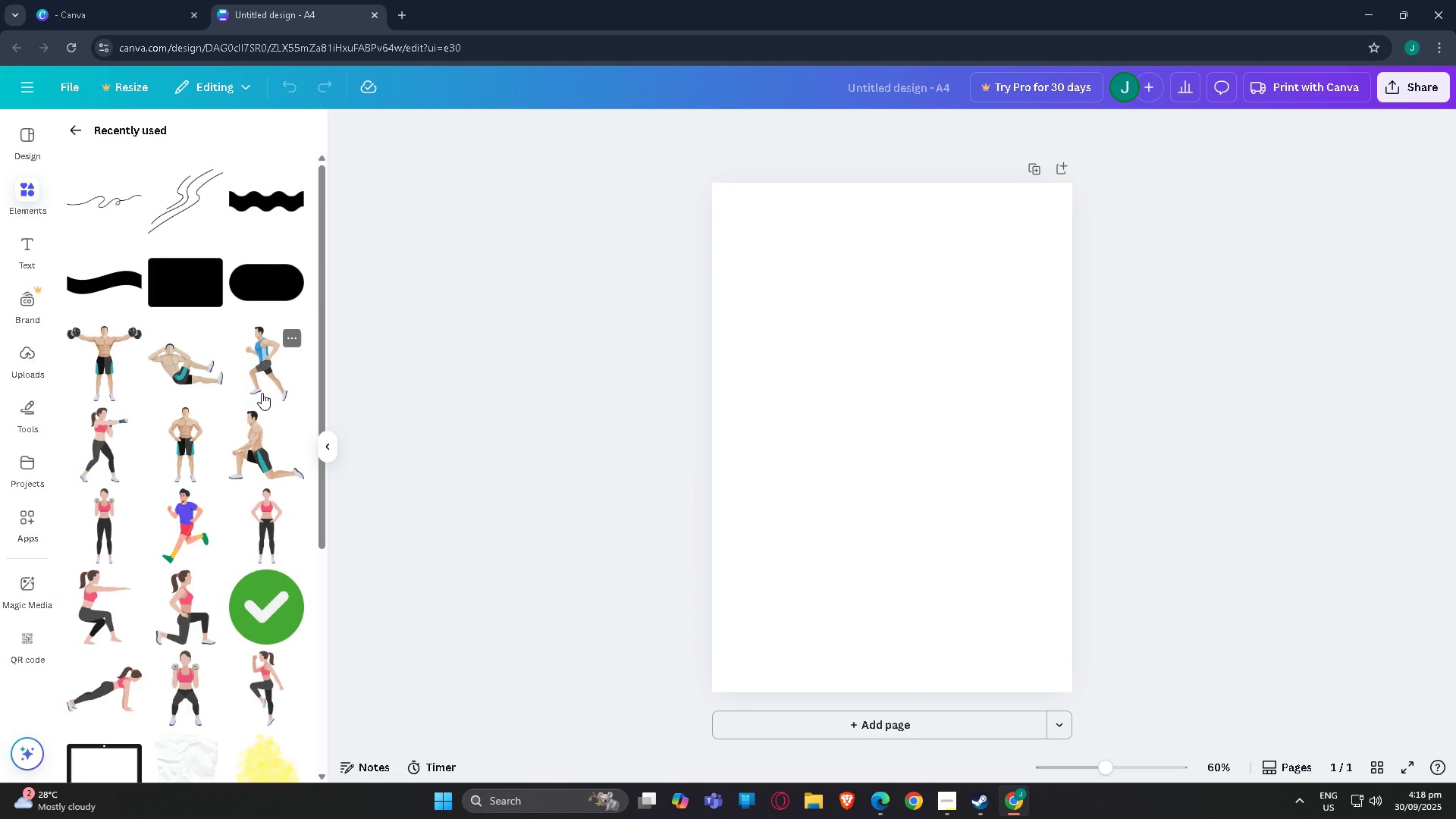 
scroll: coordinate [253, 396], scroll_direction: down, amount: 7.0
 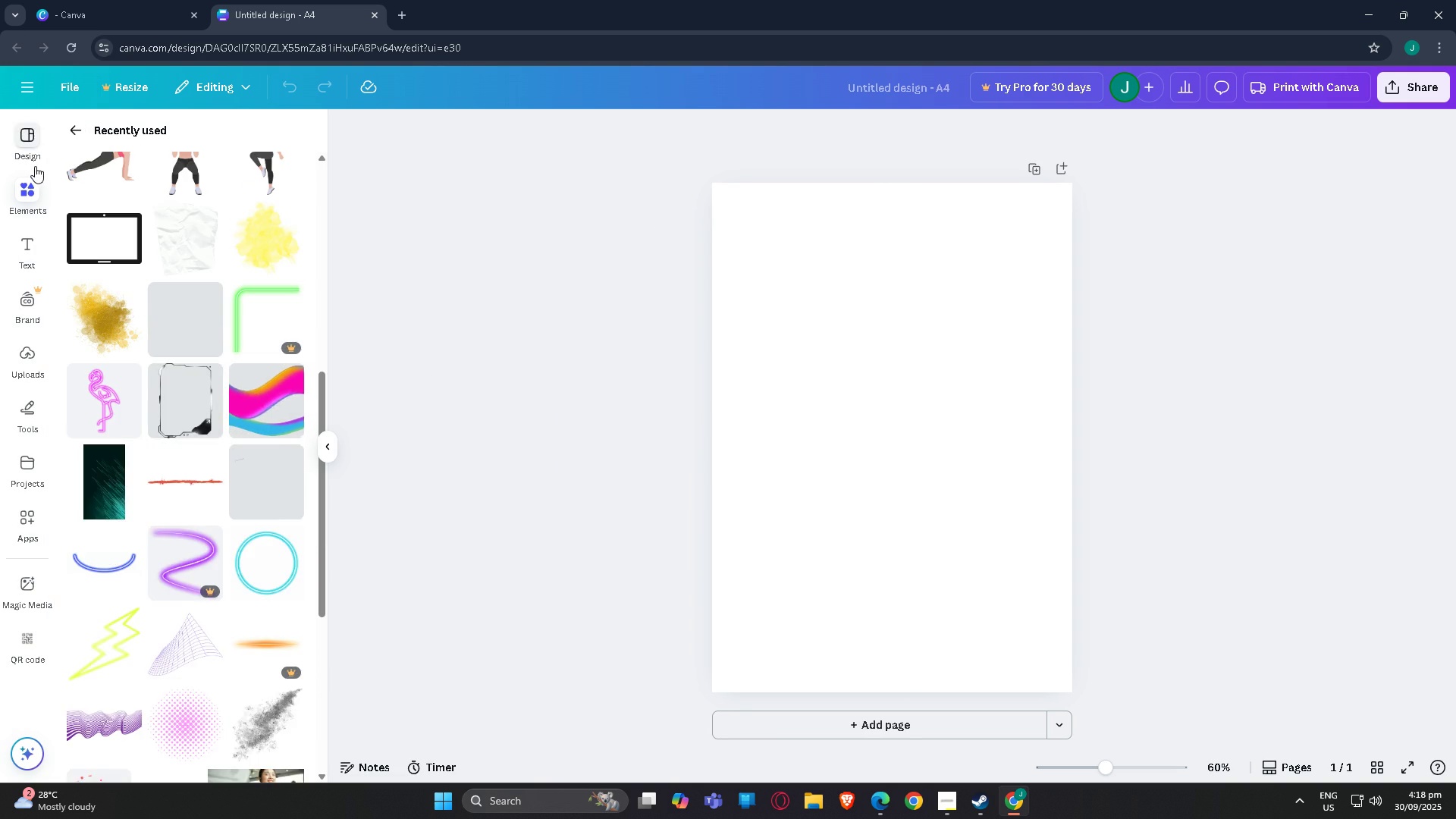 
scroll: coordinate [170, 319], scroll_direction: up, amount: 4.0
 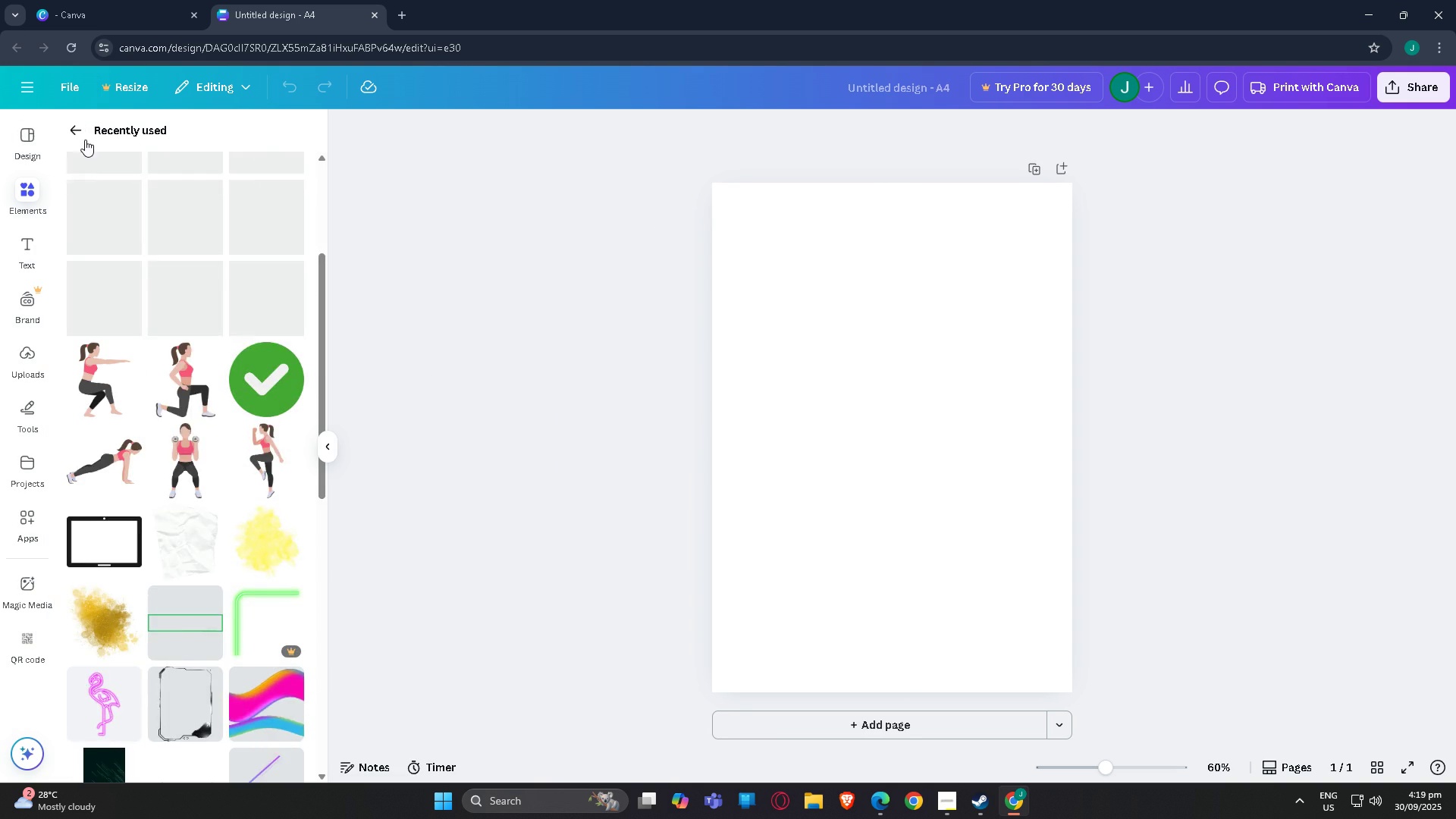 
left_click([85, 140])
 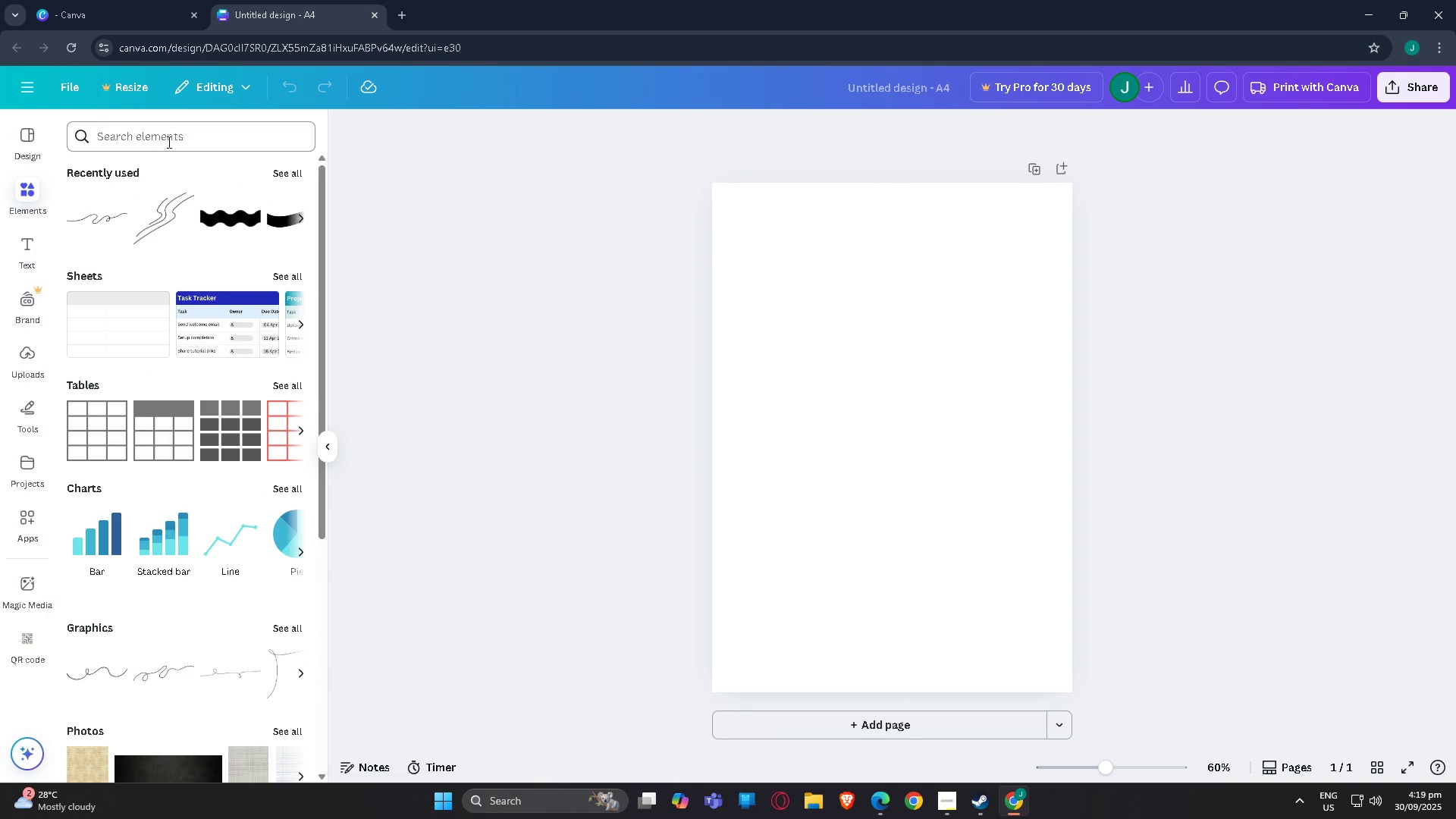 
left_click([168, 142])
 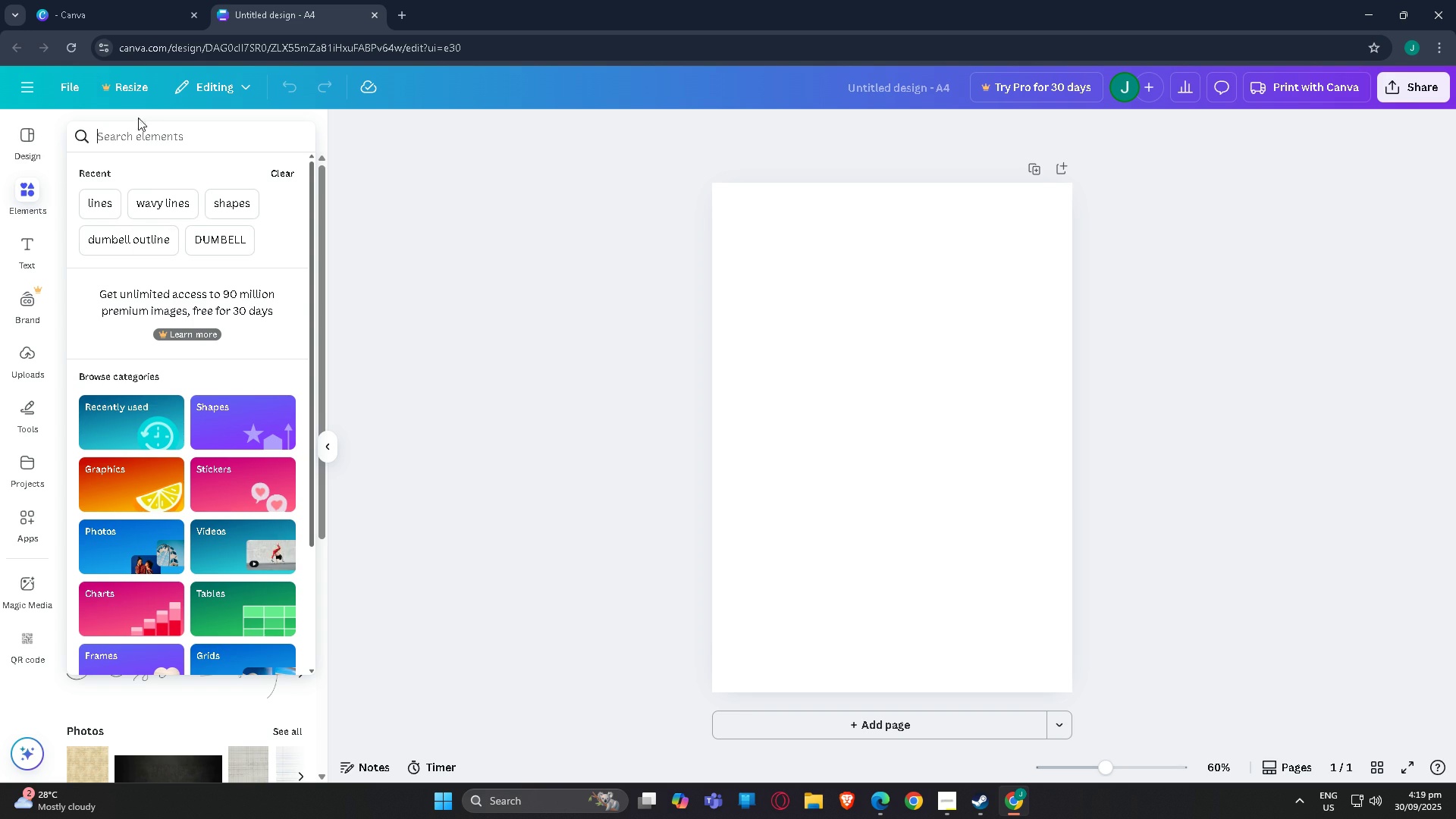 
type(rec)
 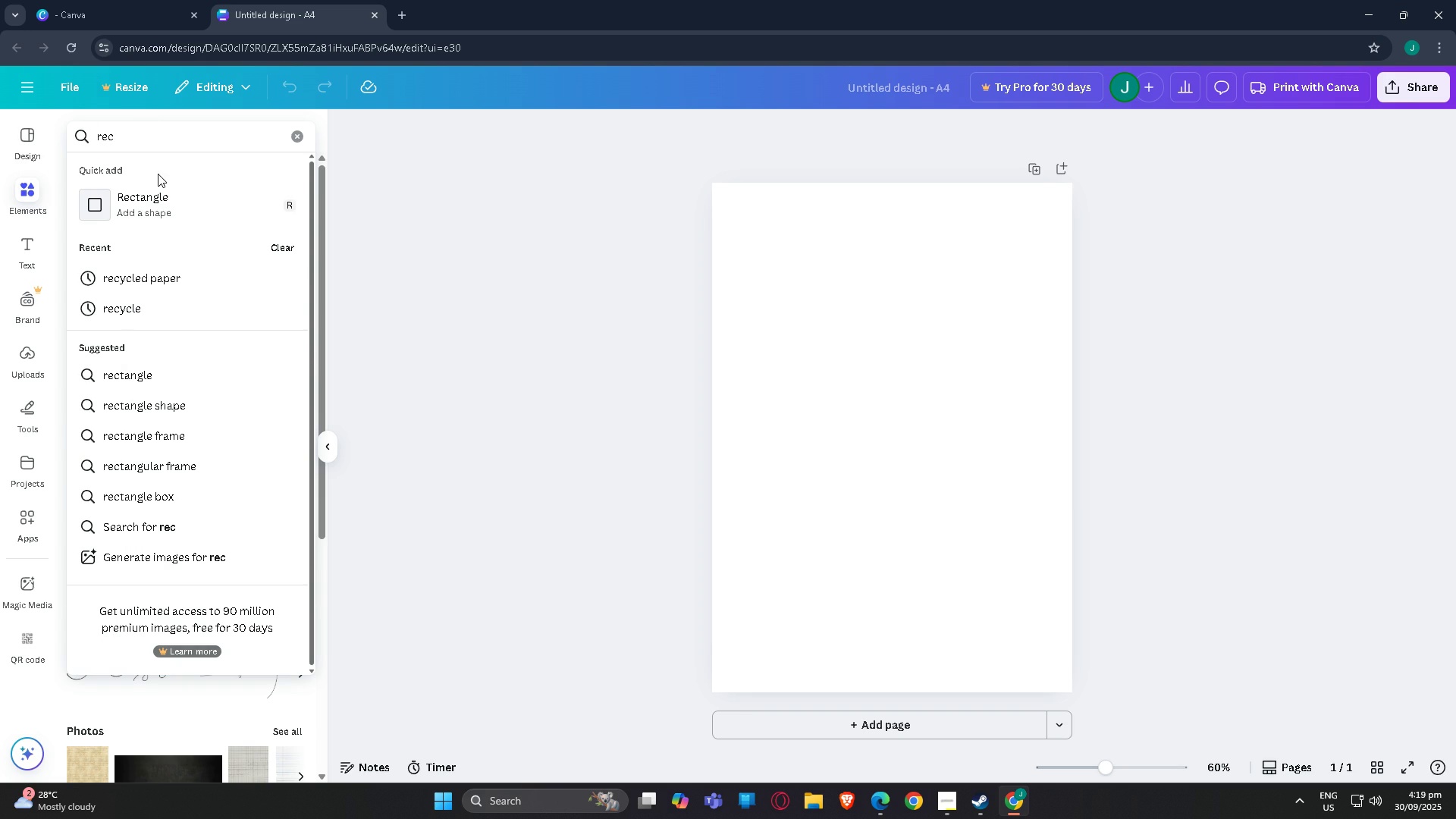 
left_click([165, 188])